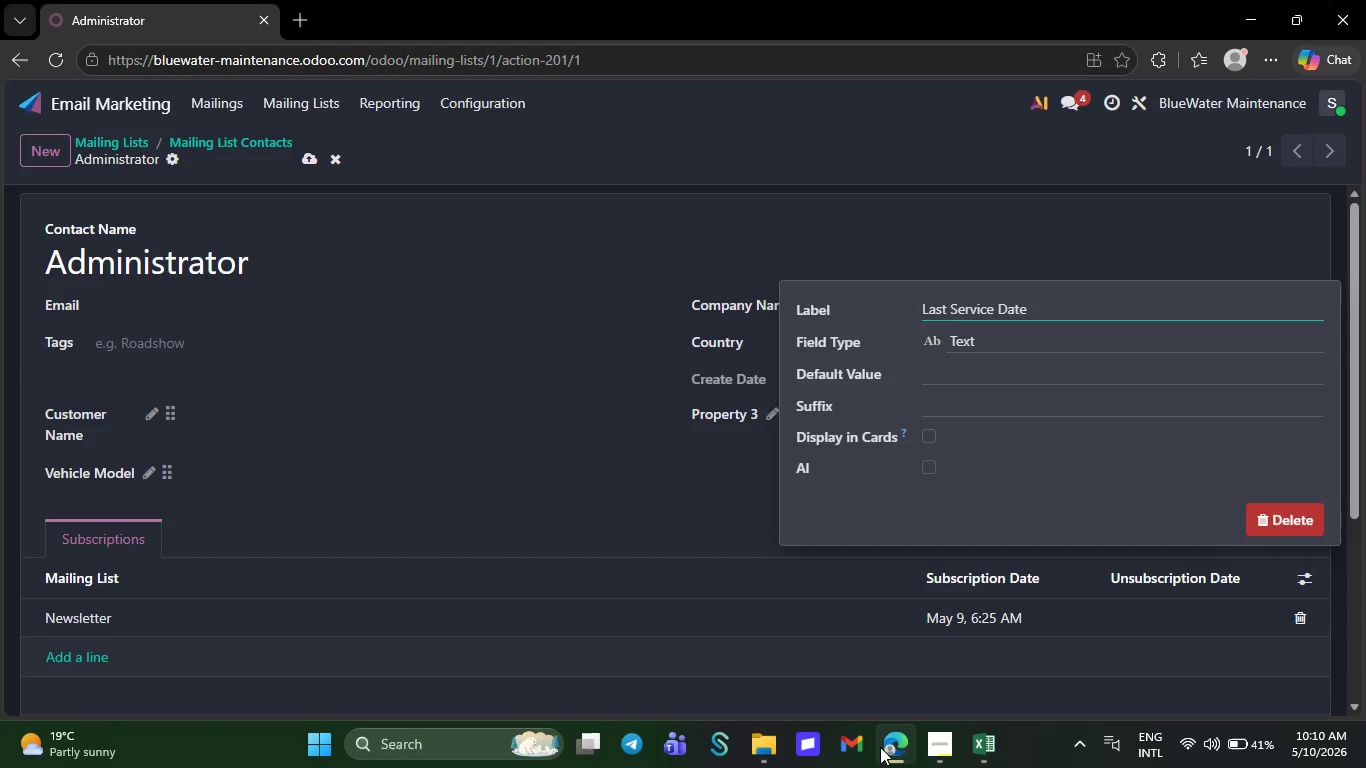 
key(Control+V)
 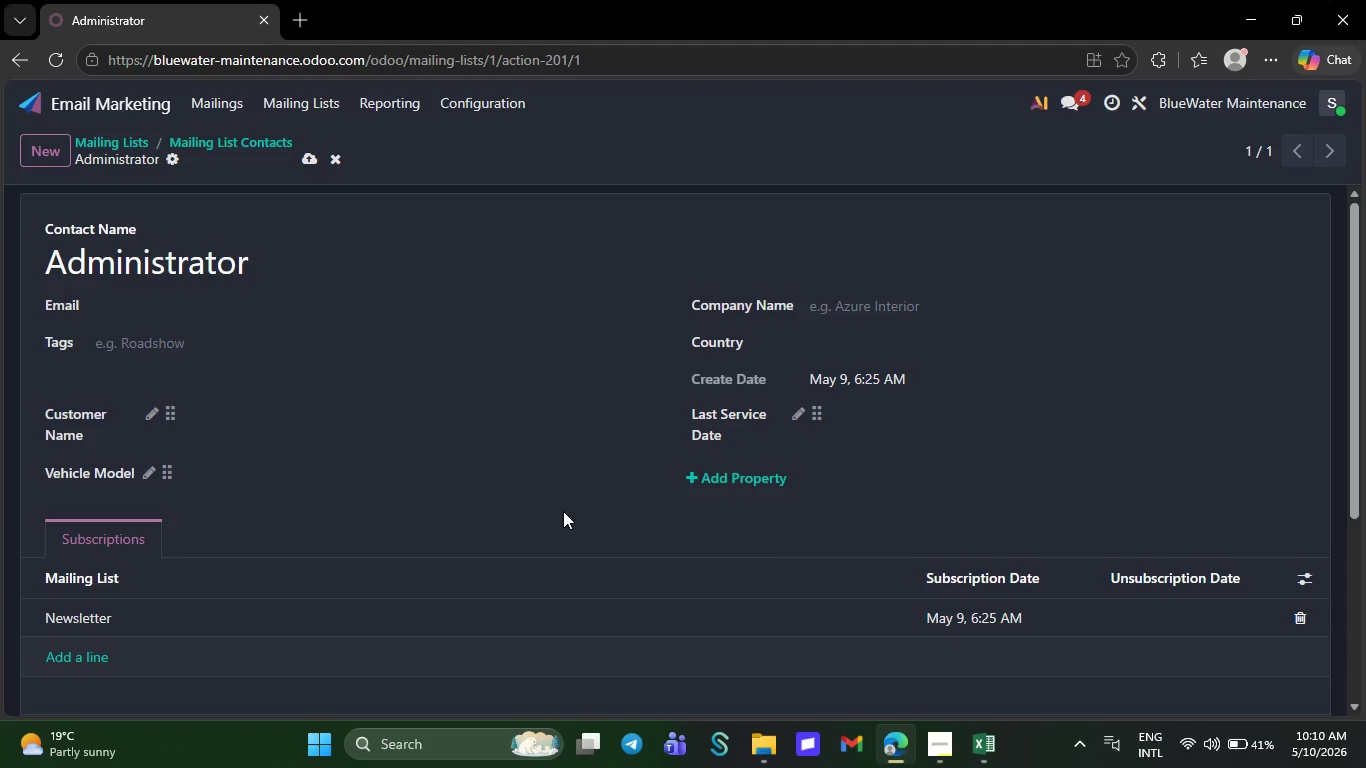 
left_click([563, 511])
 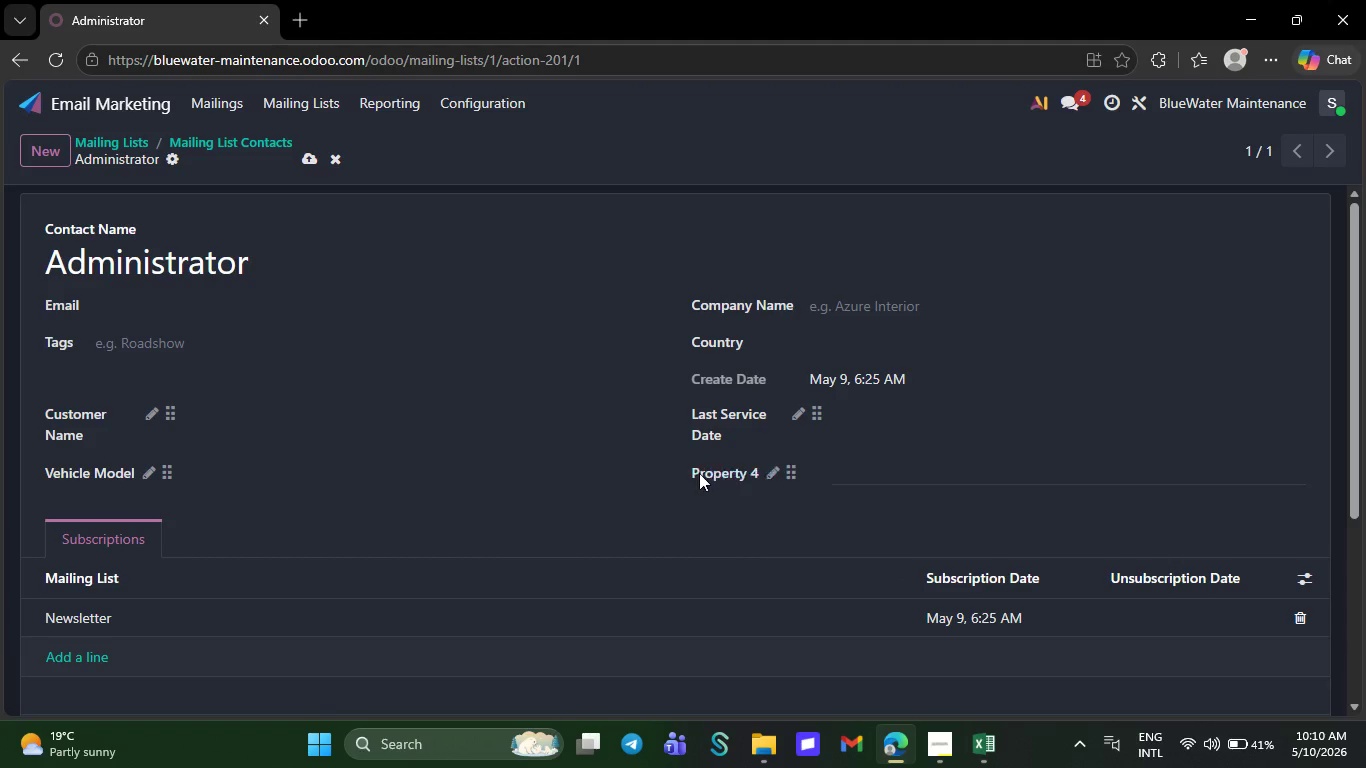 
left_click([699, 473])
 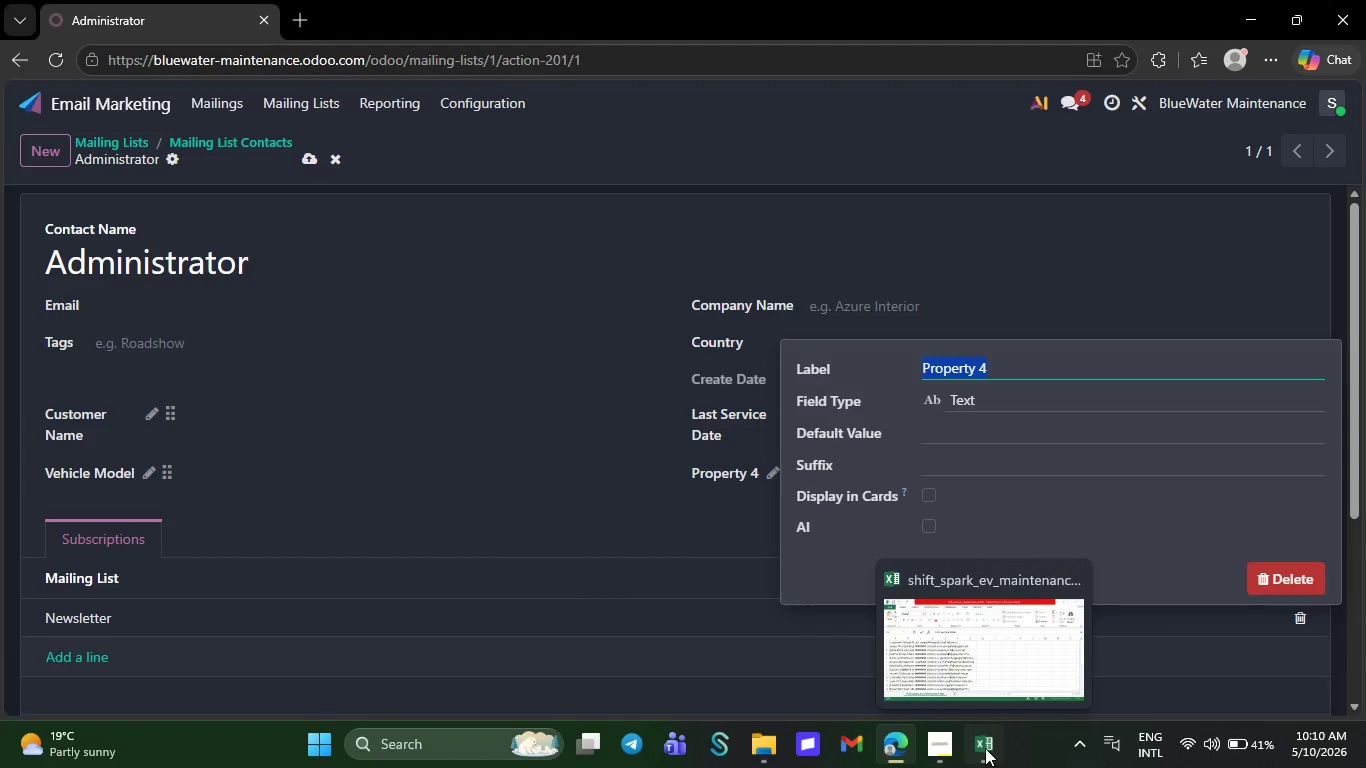 
left_click([985, 748])
 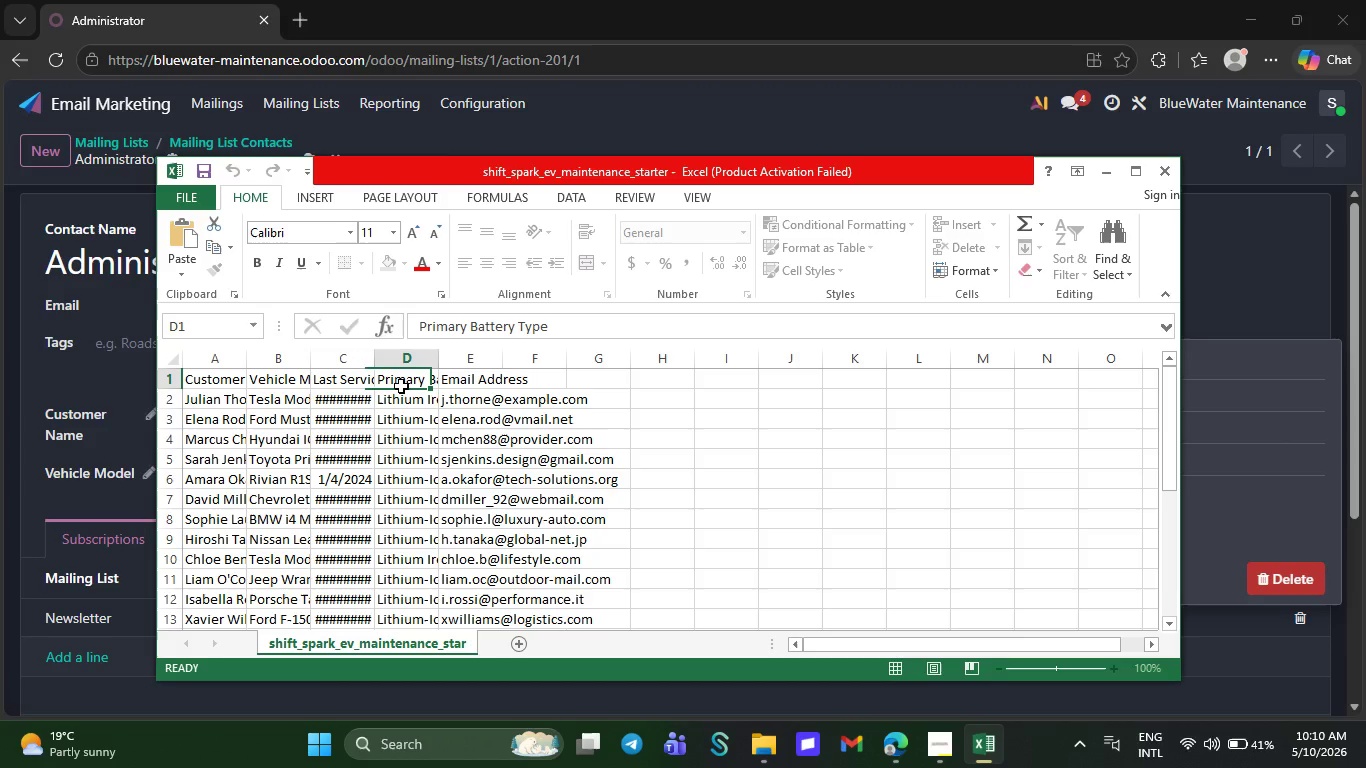 
left_click([401, 386])
 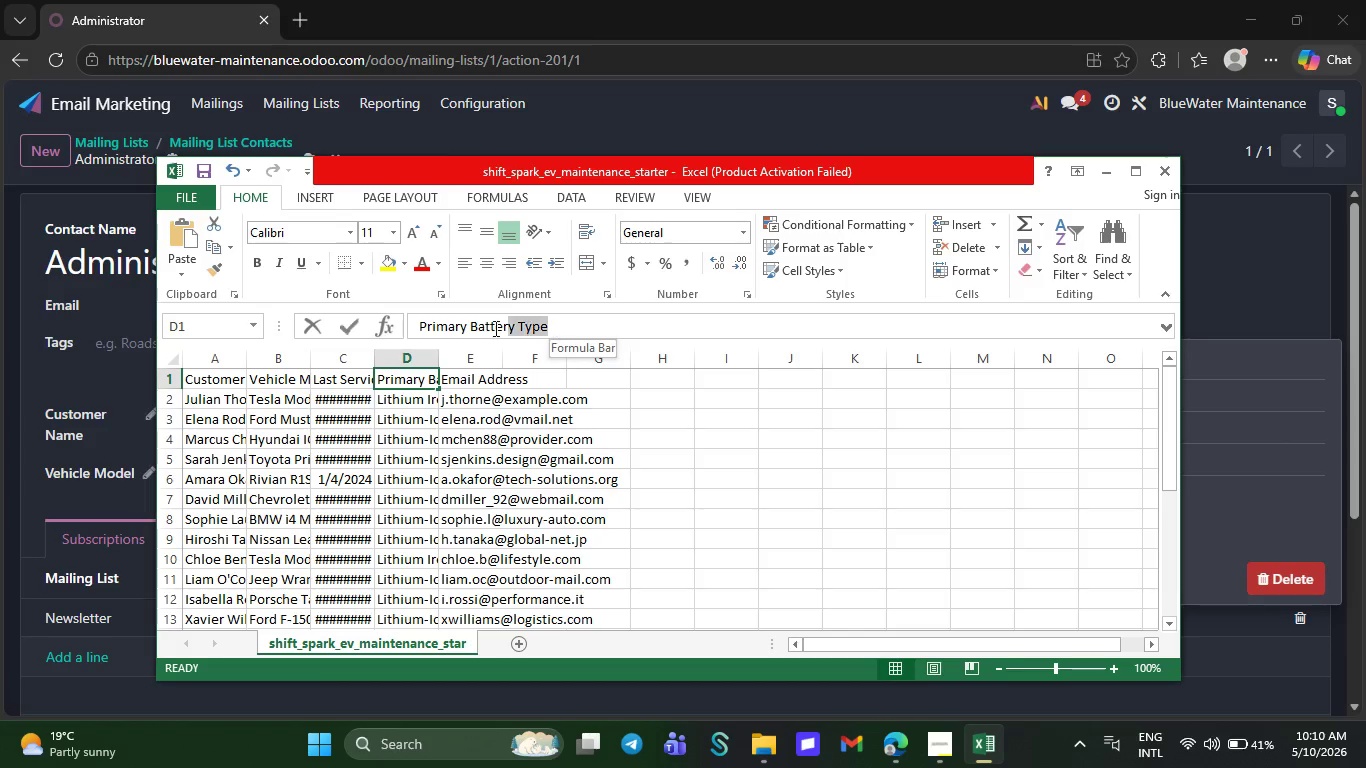 
left_click_drag(start_coordinate=[559, 327], to_coordinate=[418, 328])
 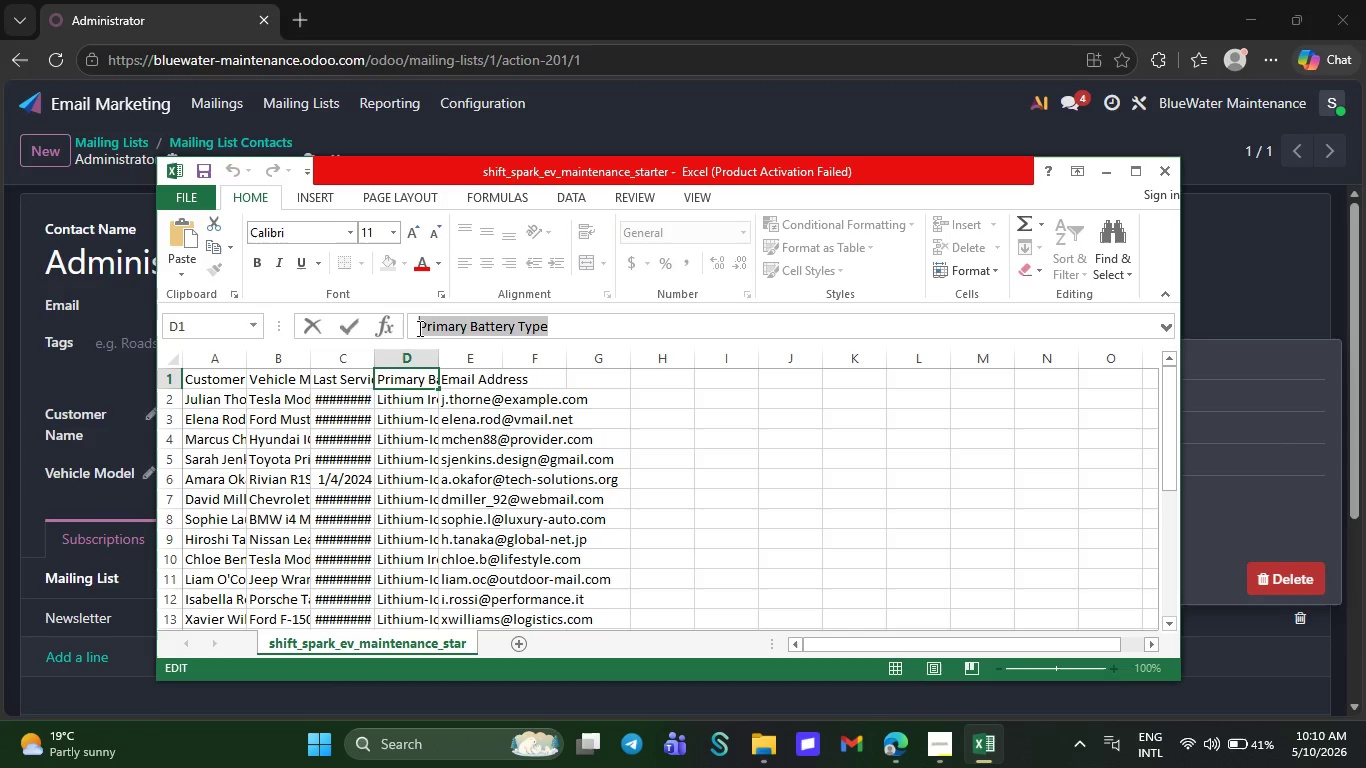 
key(Control+C)
 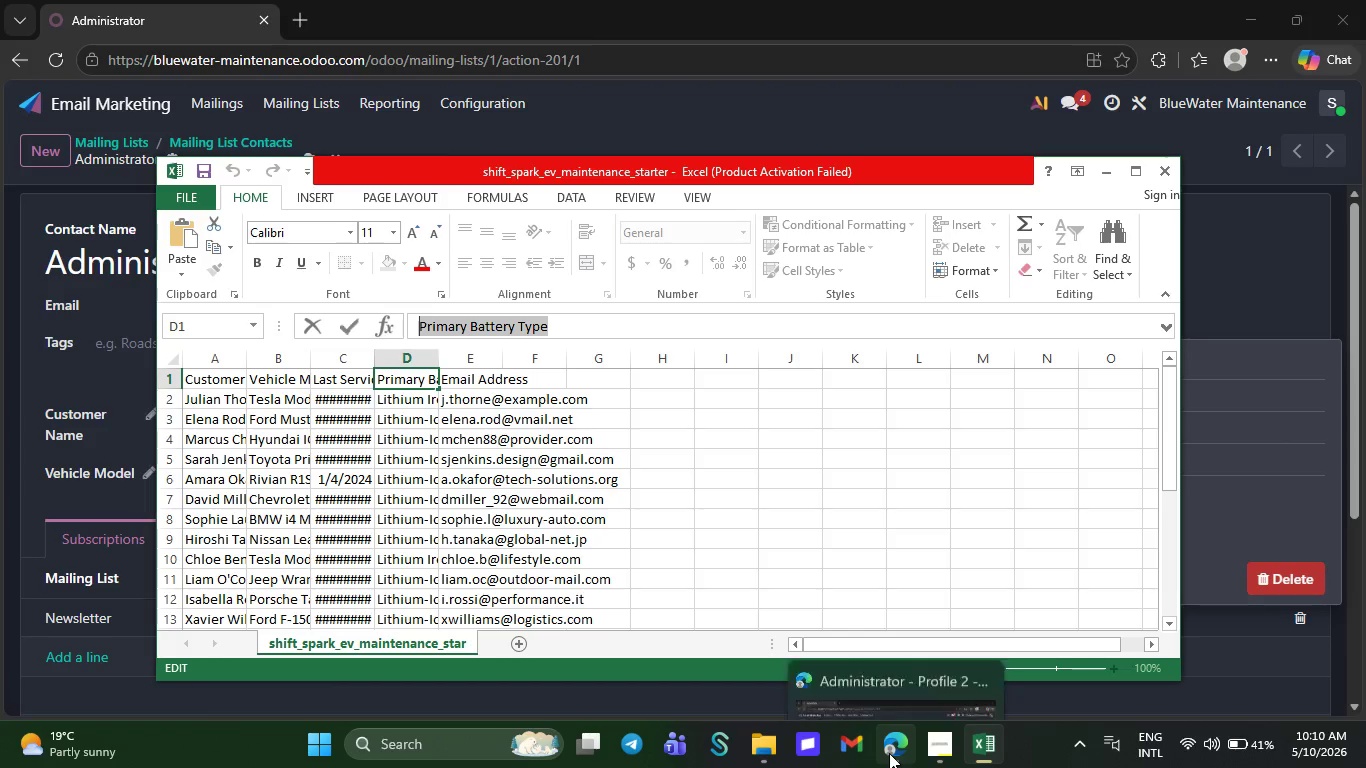 
left_click([889, 753])
 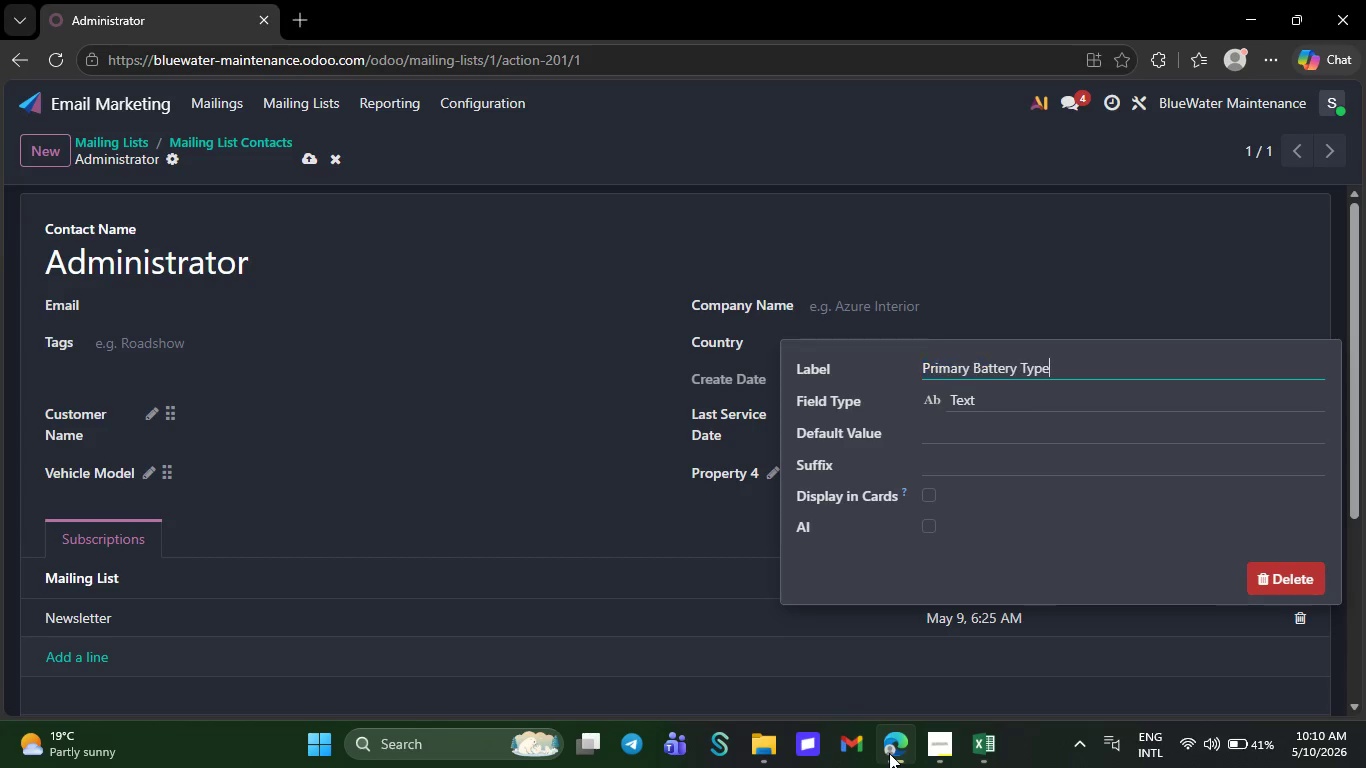 
key(Control+ControlLeft)
 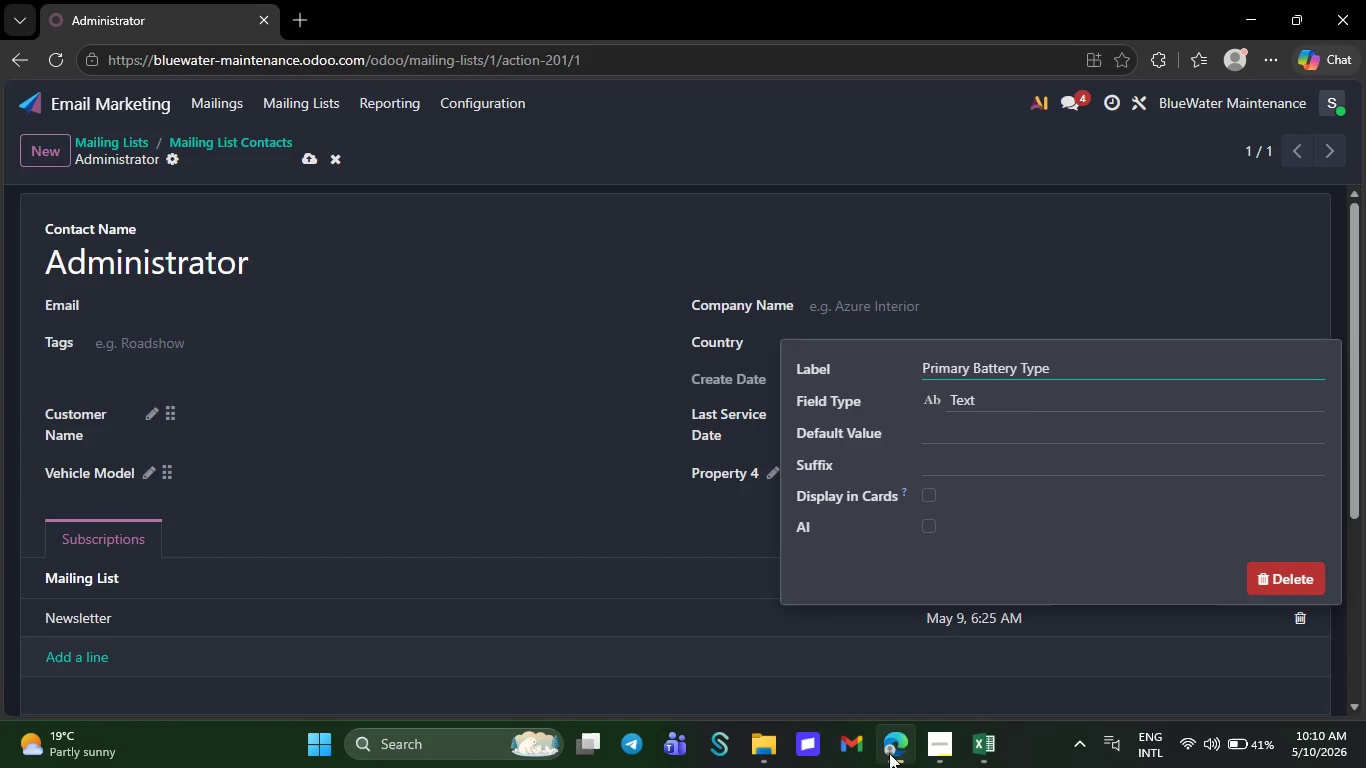 
key(Control+V)
 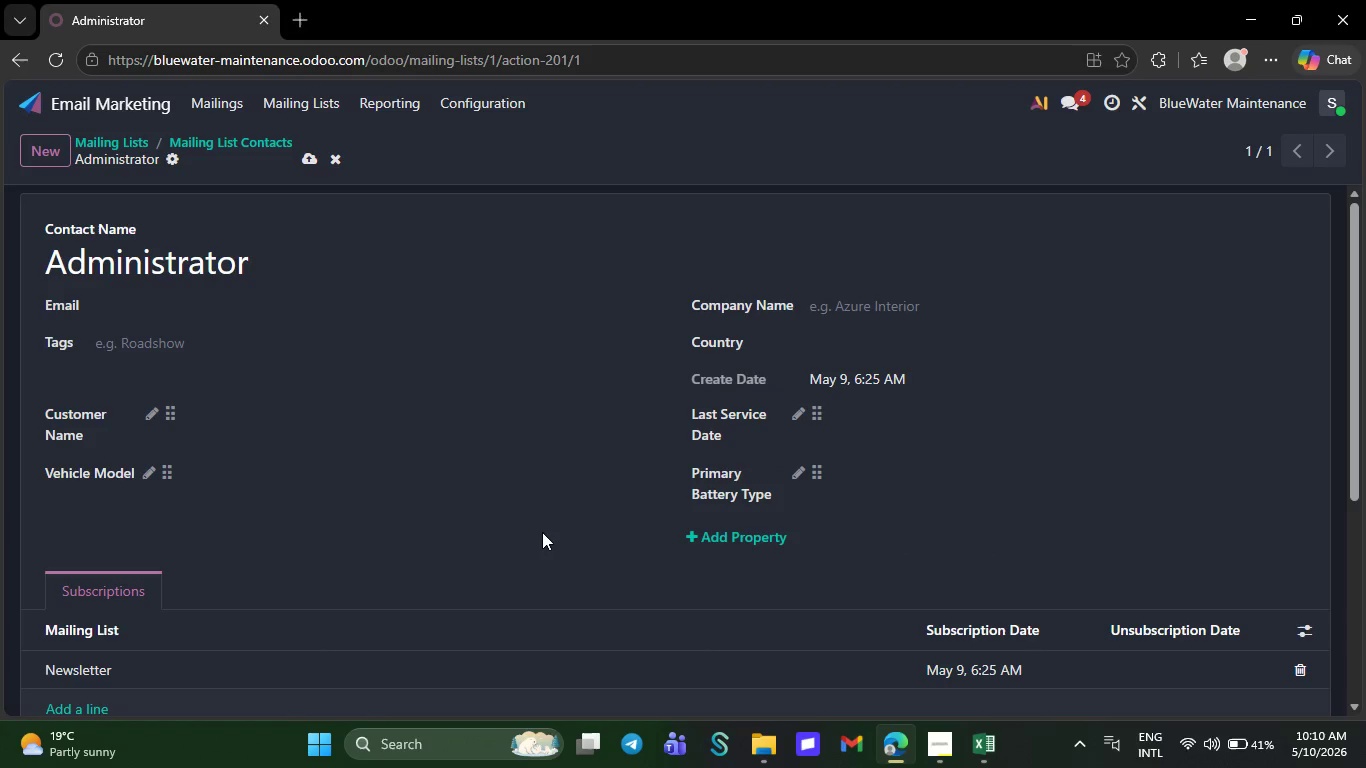 
left_click([542, 532])
 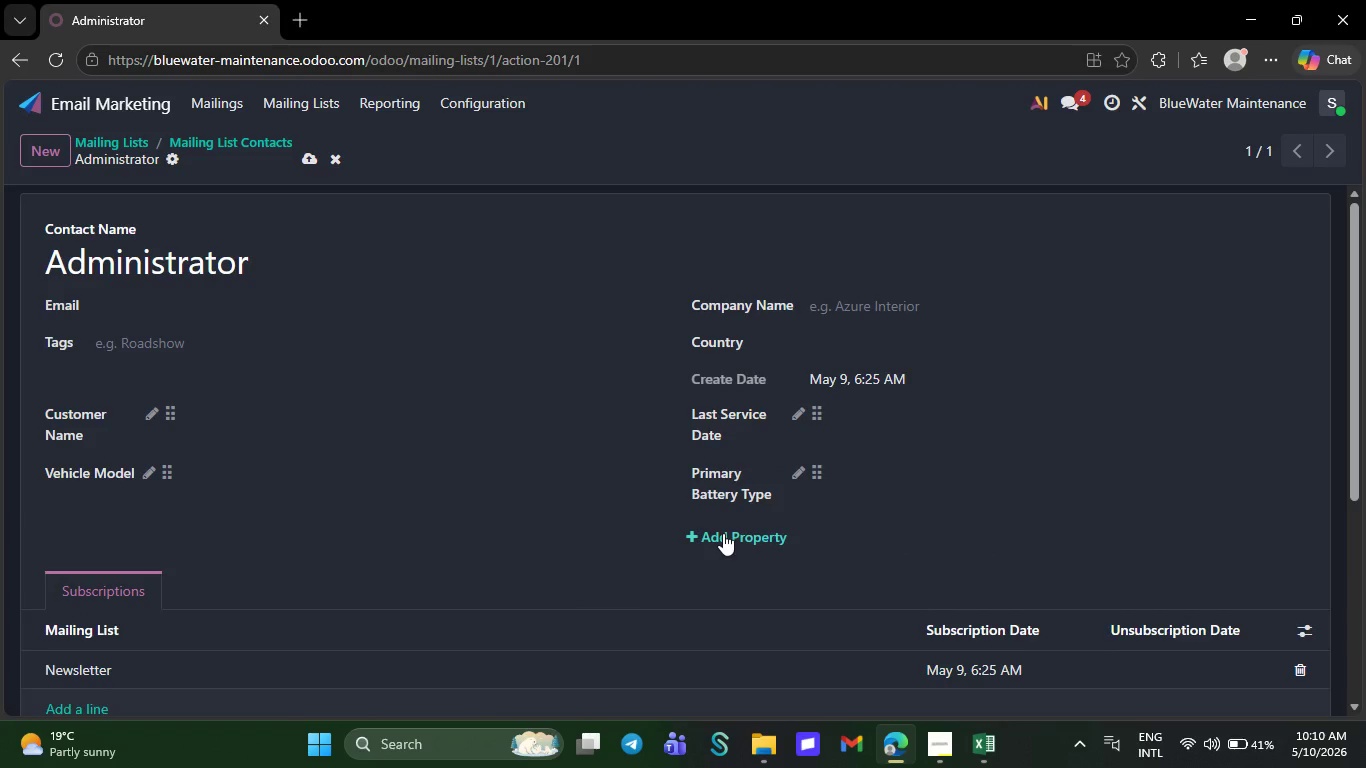 
left_click([723, 533])
 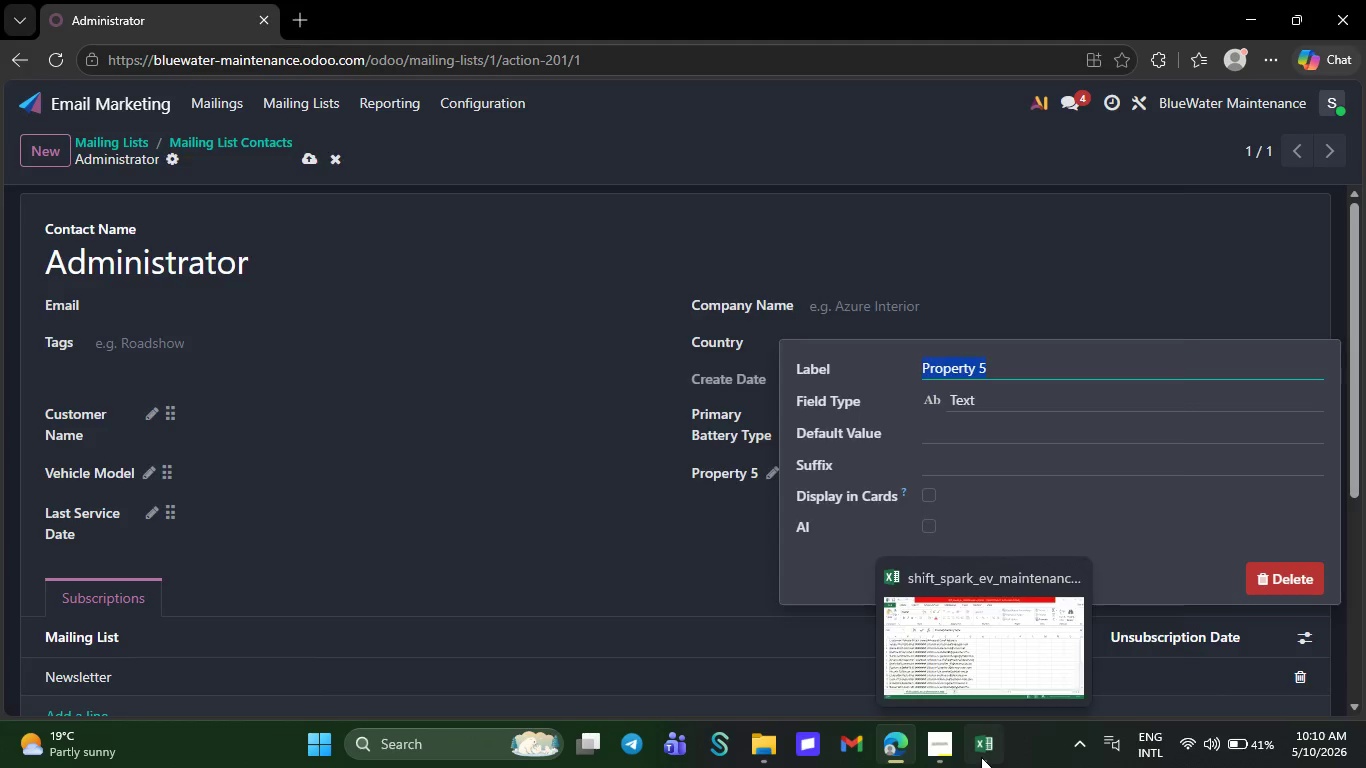 
left_click([981, 757])
 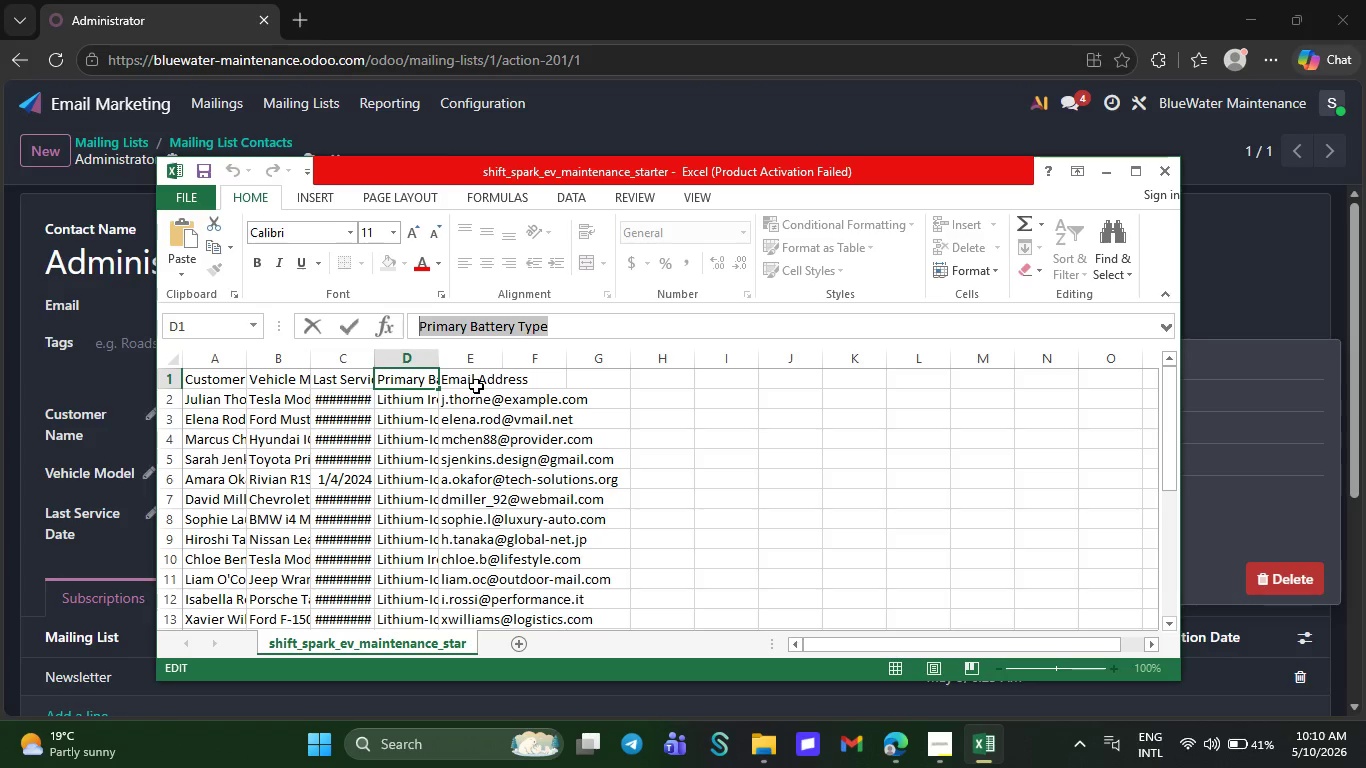 
left_click([476, 386])
 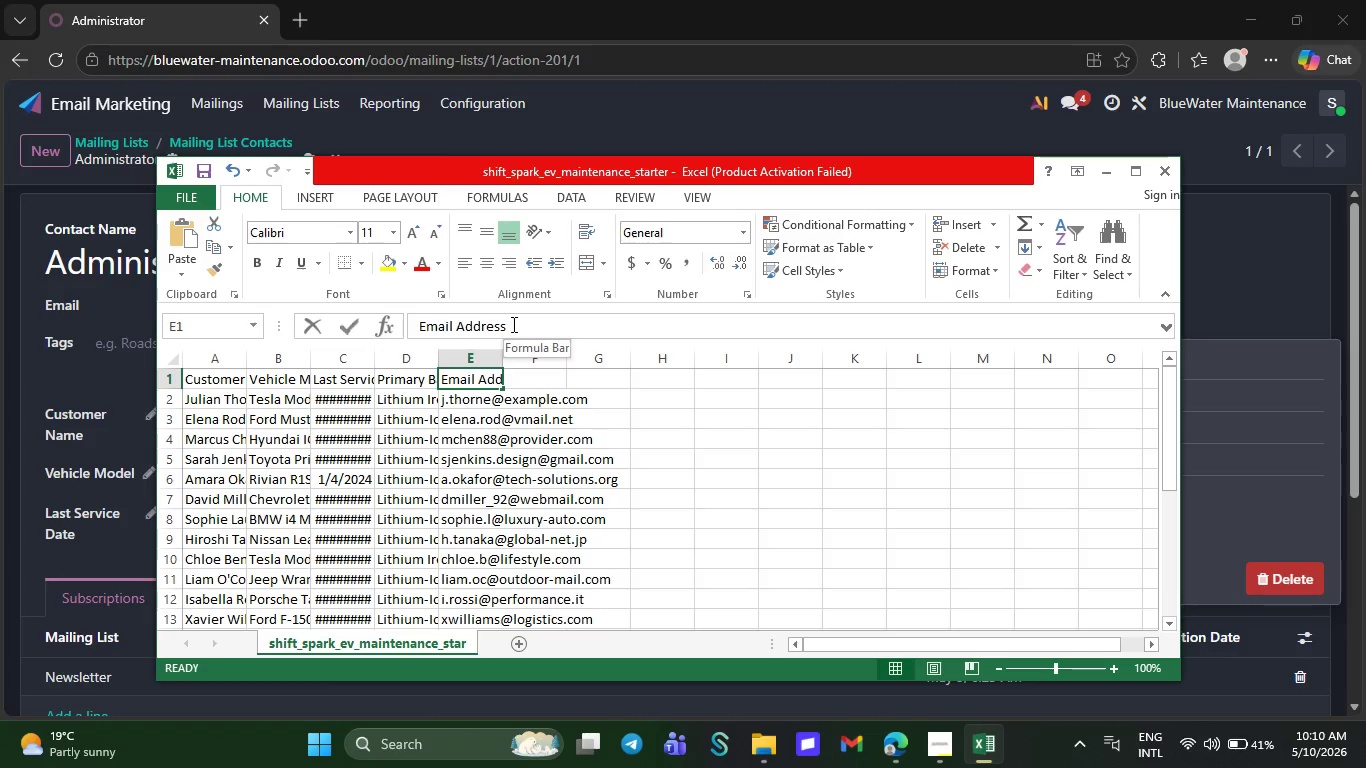 
left_click_drag(start_coordinate=[513, 324], to_coordinate=[405, 311])
 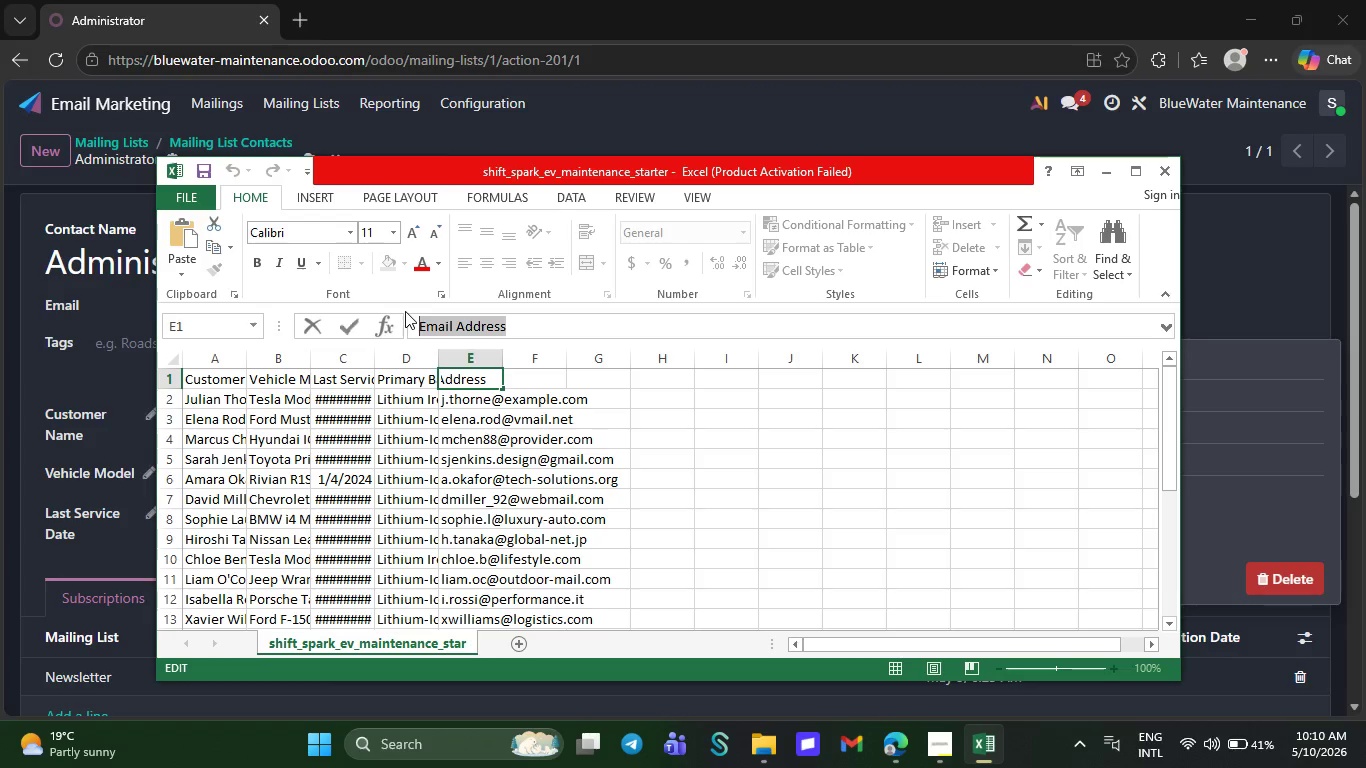 
key(Control+C)
 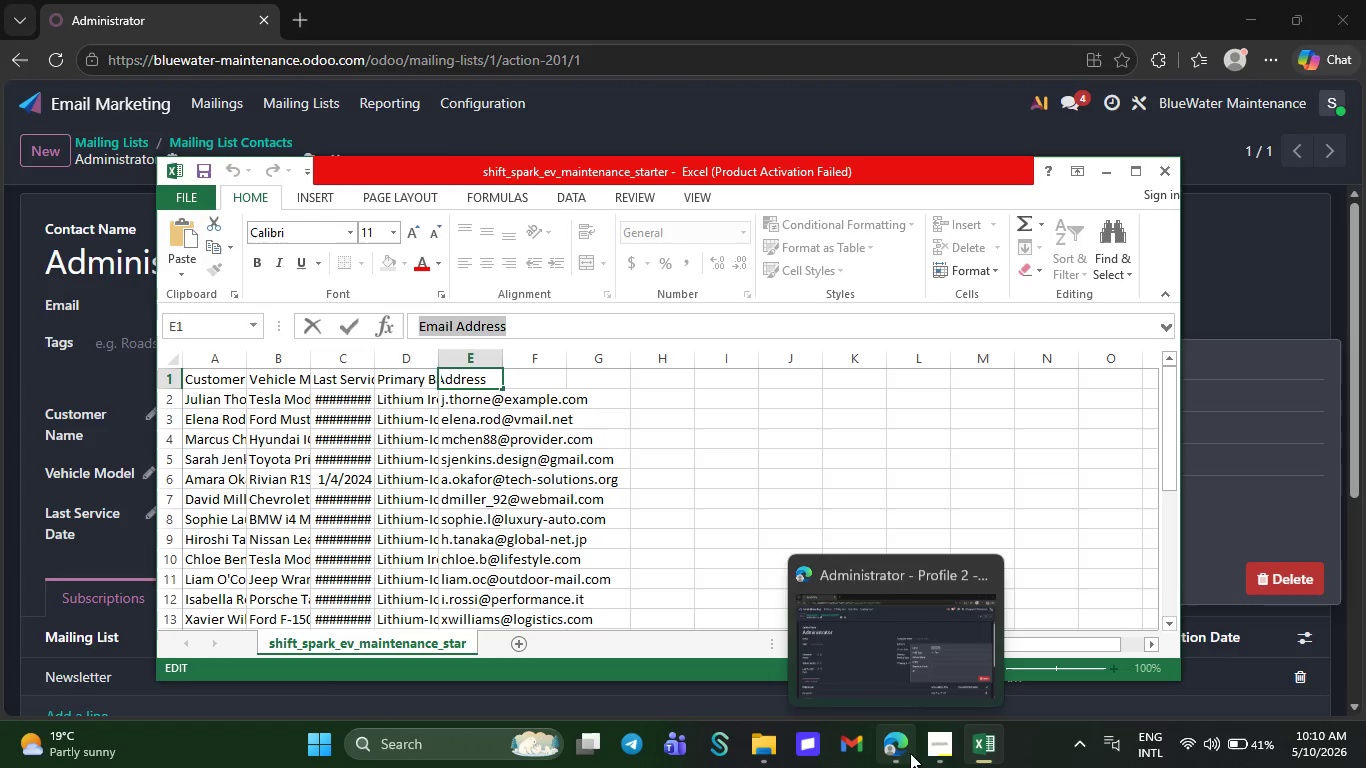 
left_click([910, 753])
 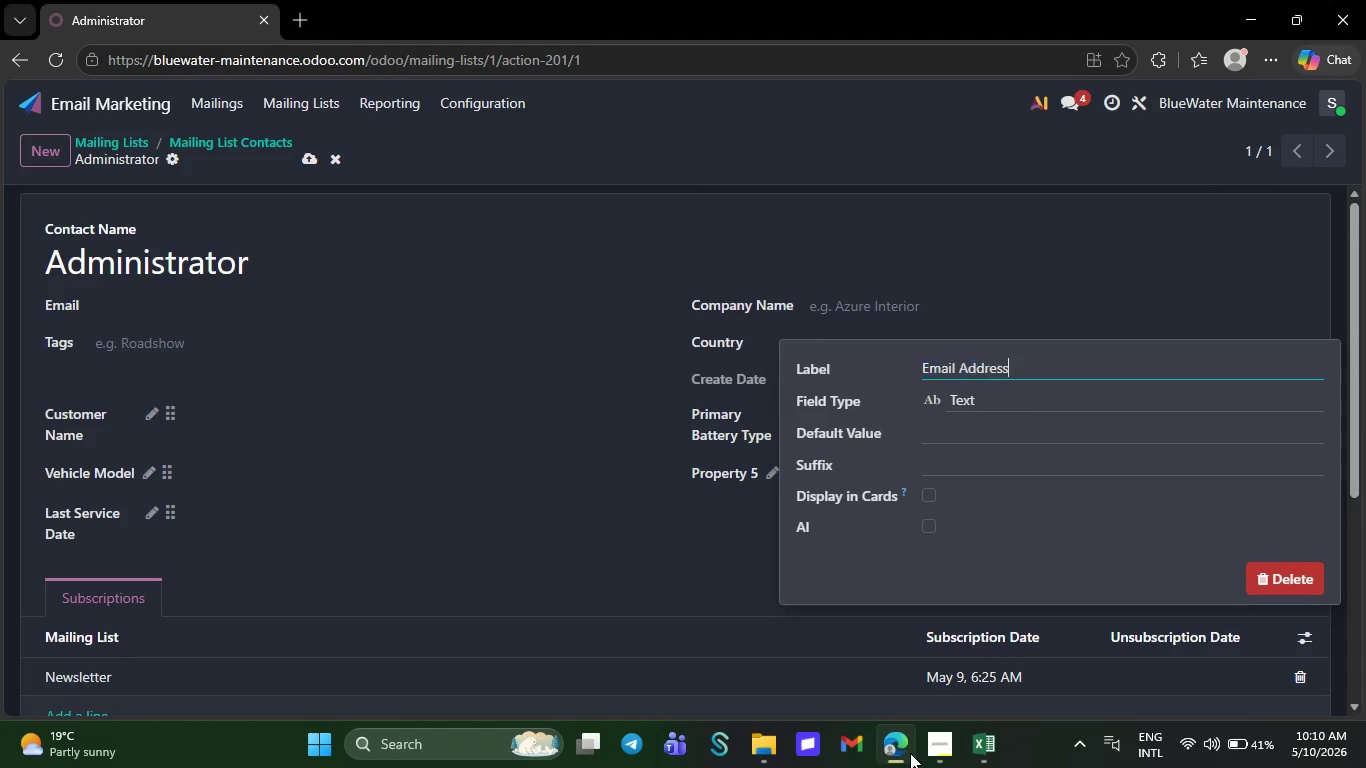 
key(Control+ControlLeft)
 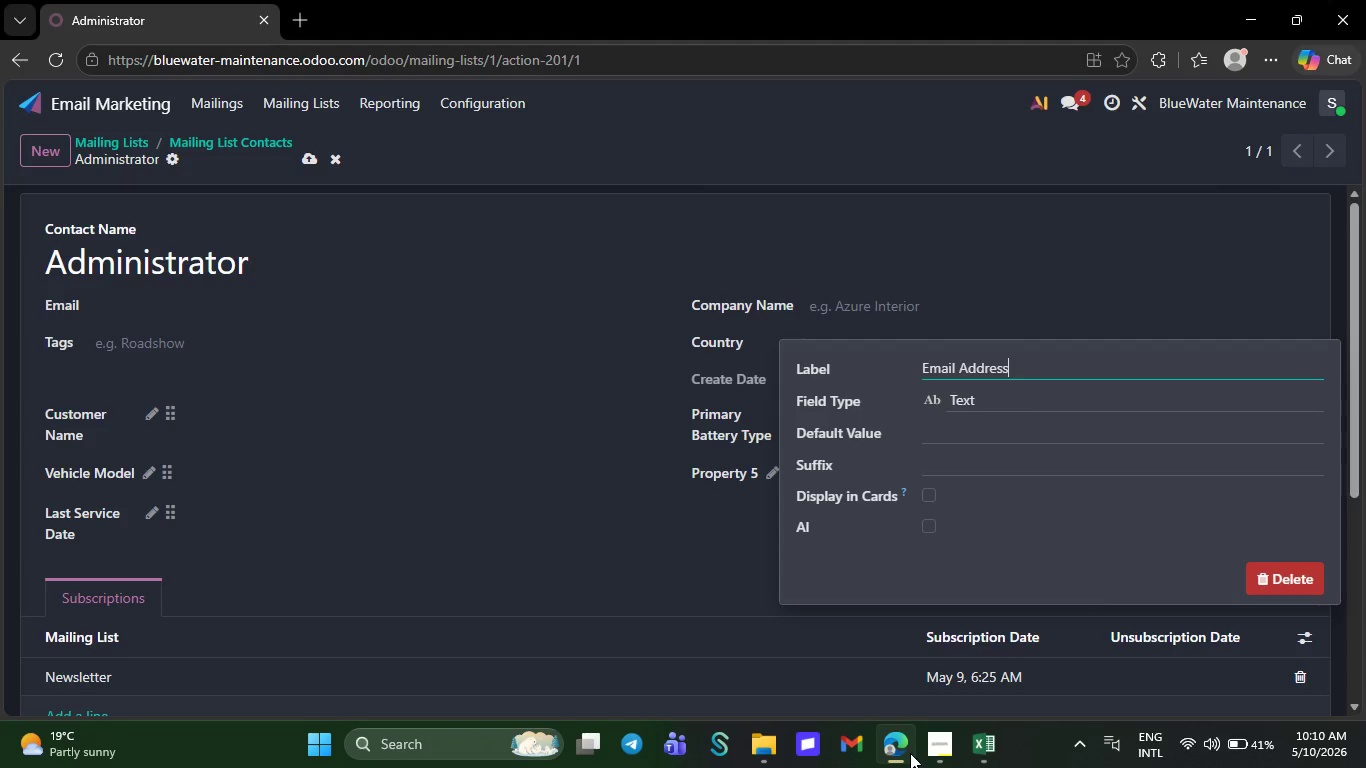 
key(Control+V)
 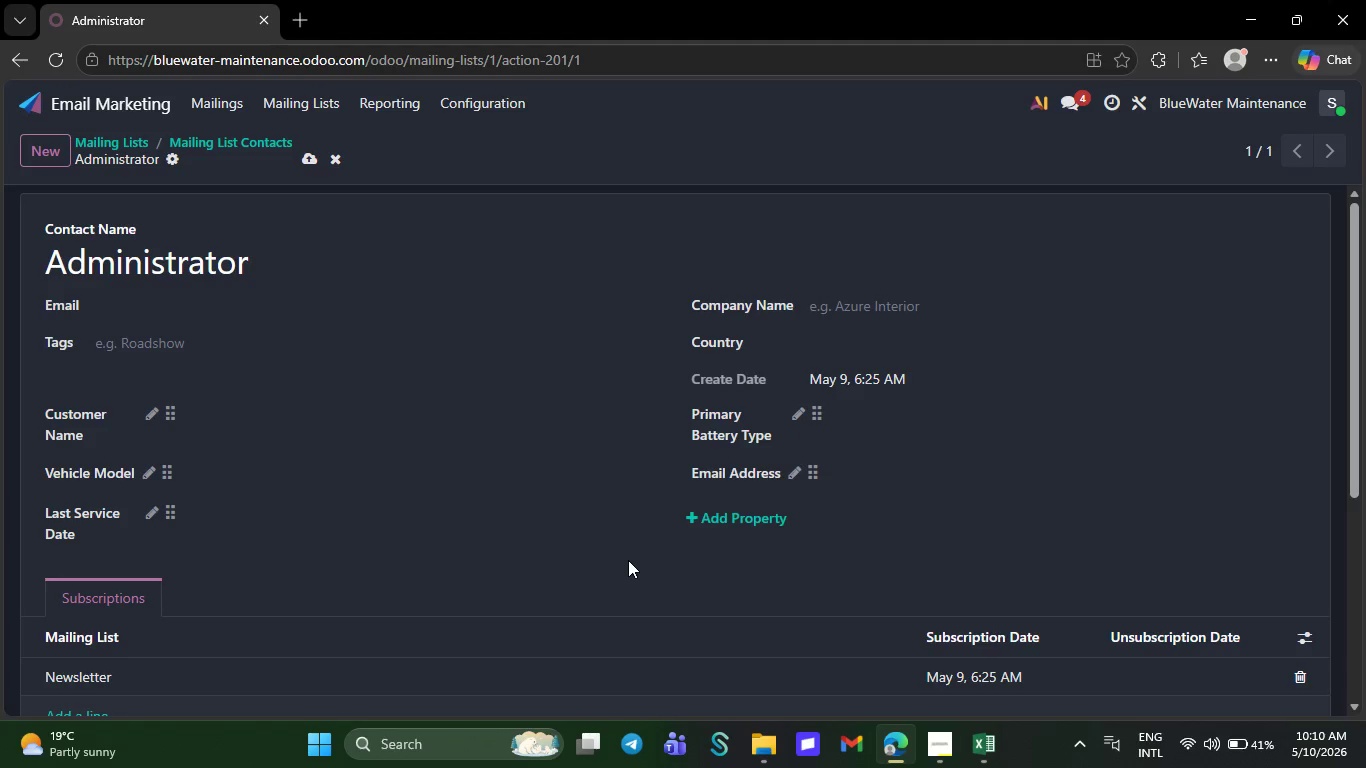 
left_click([628, 560])
 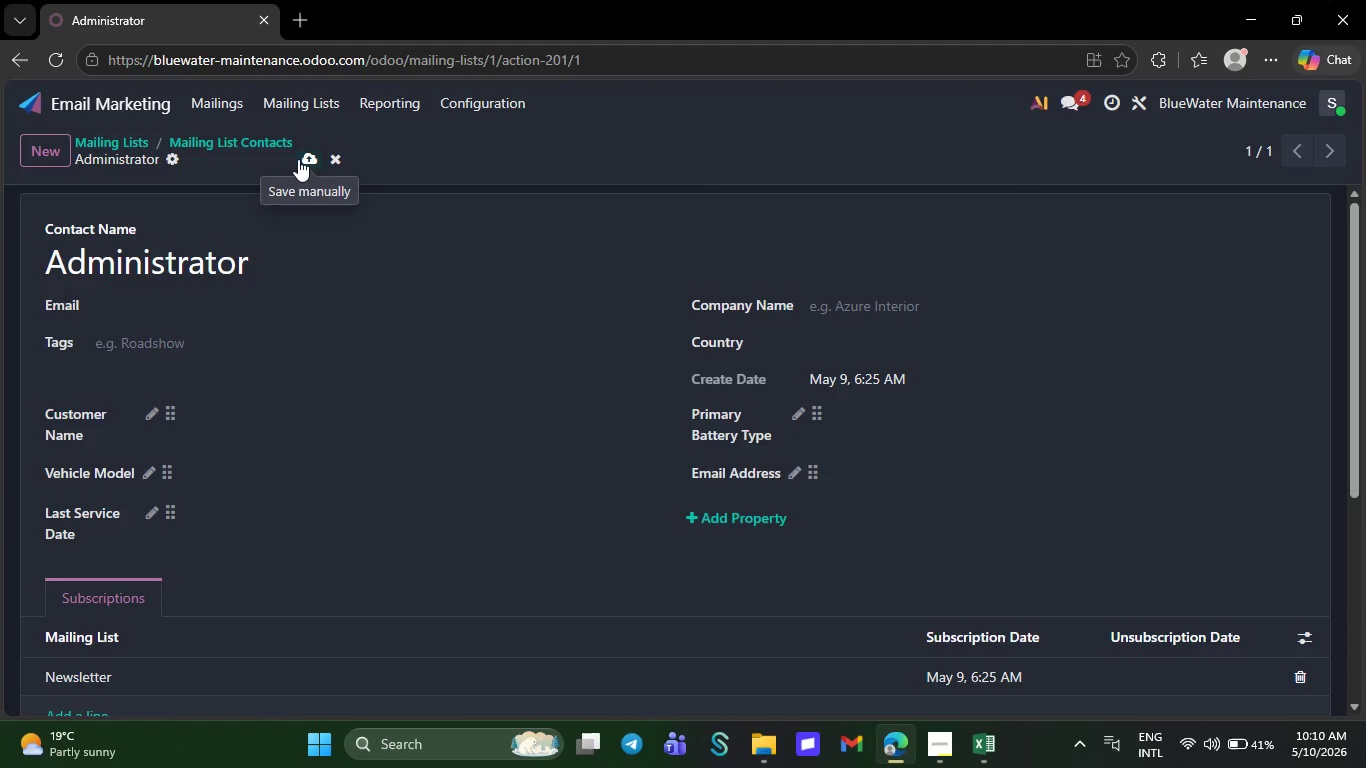 
left_click([298, 159])
 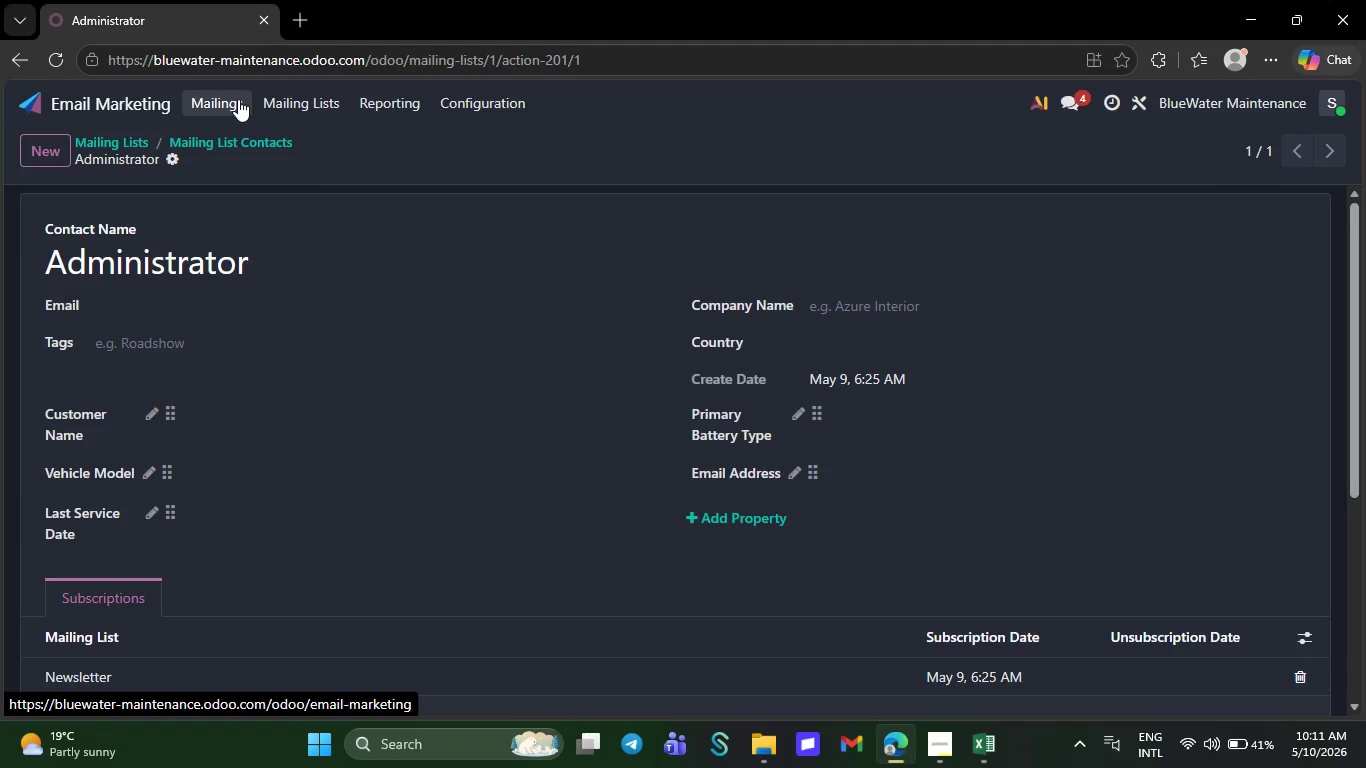 
wait(40.69)
 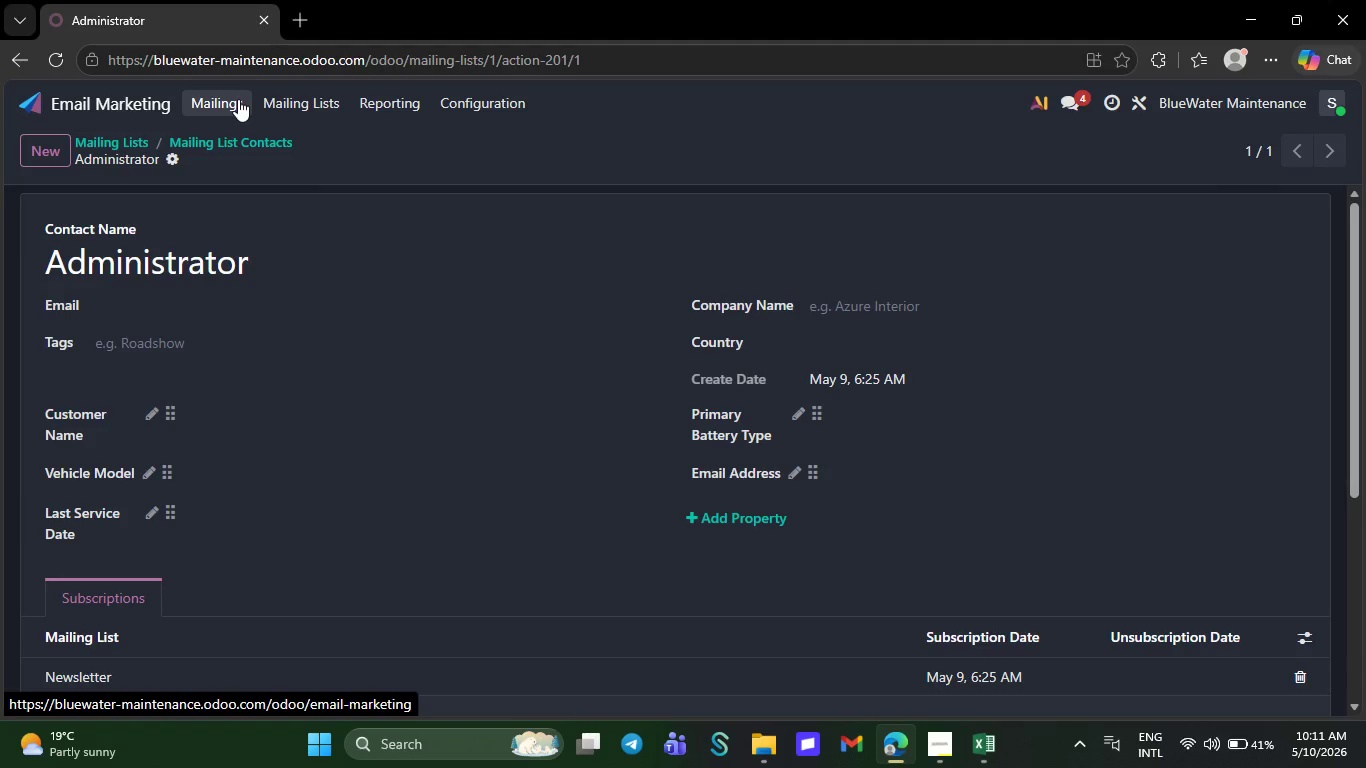 
left_click([305, 90])
 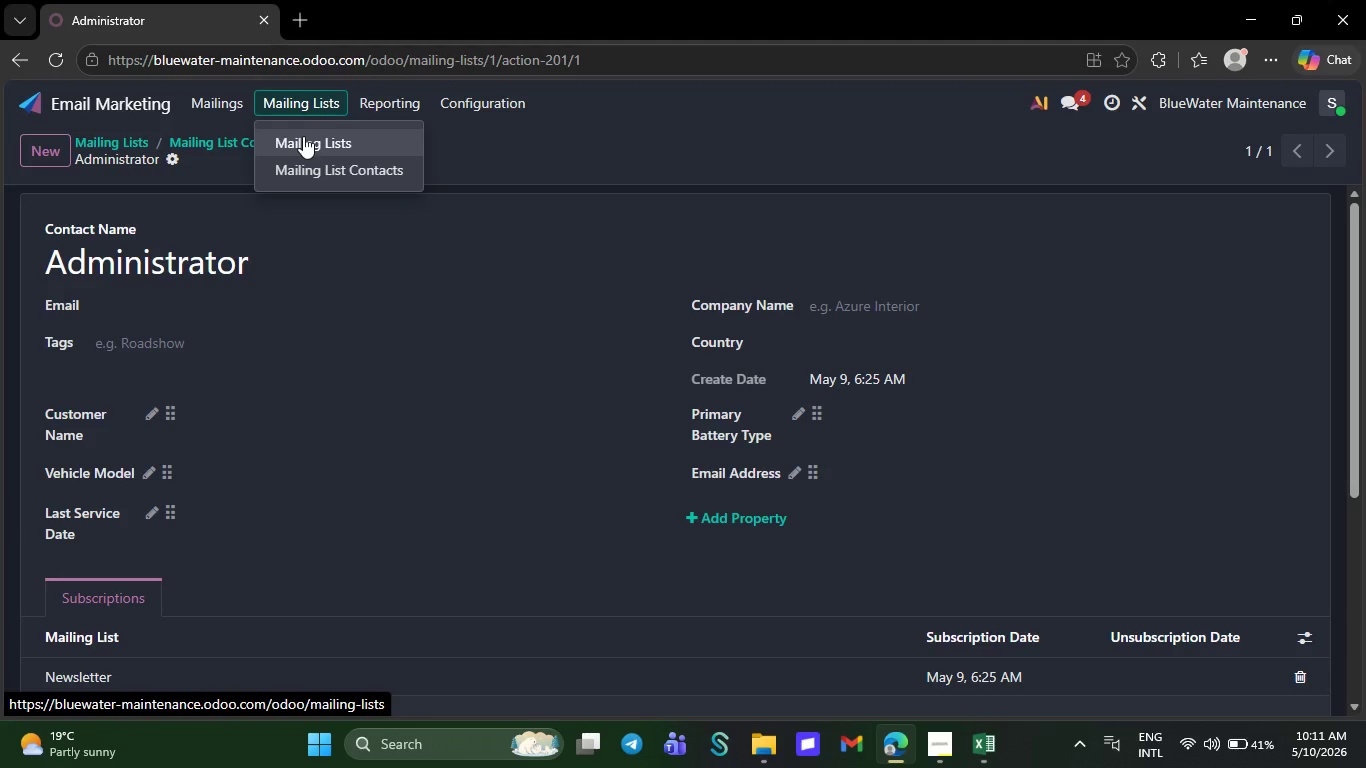 
left_click([303, 136])
 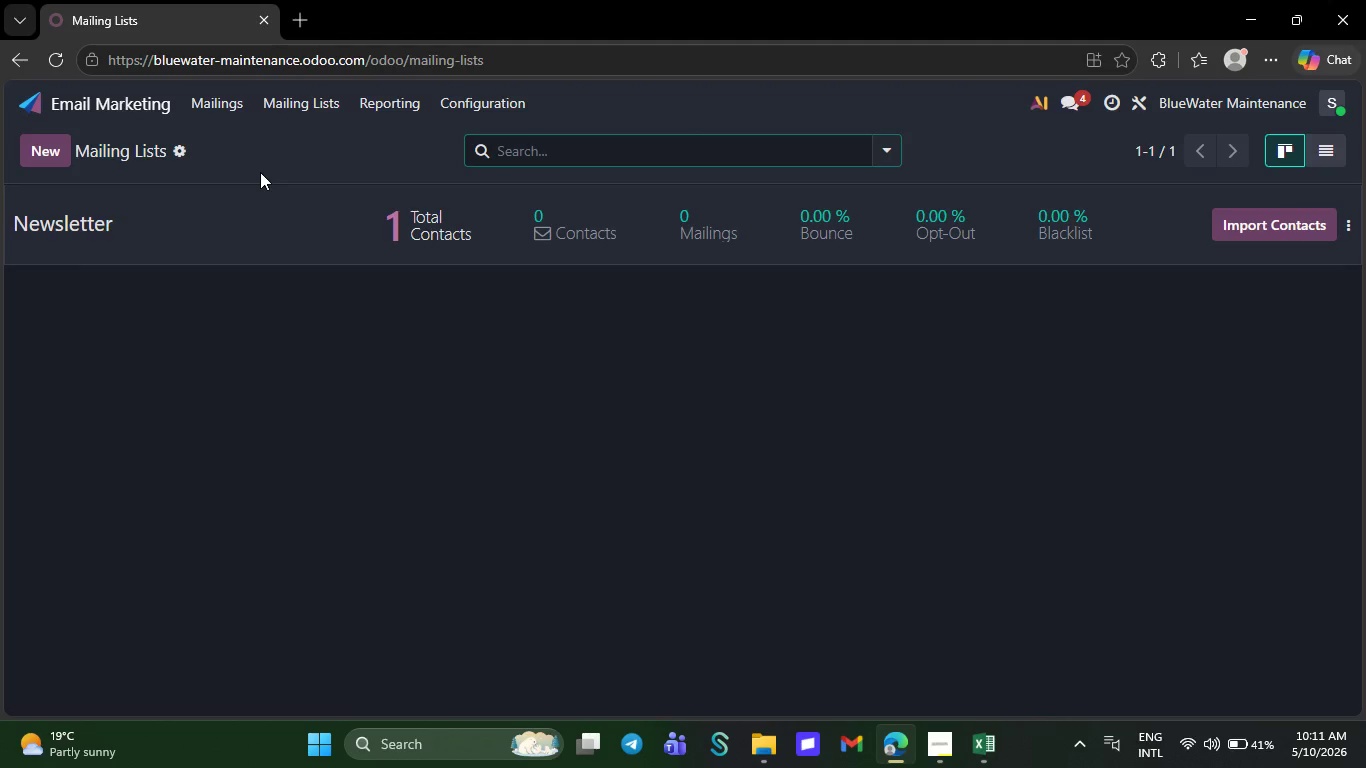 
wait(15.98)
 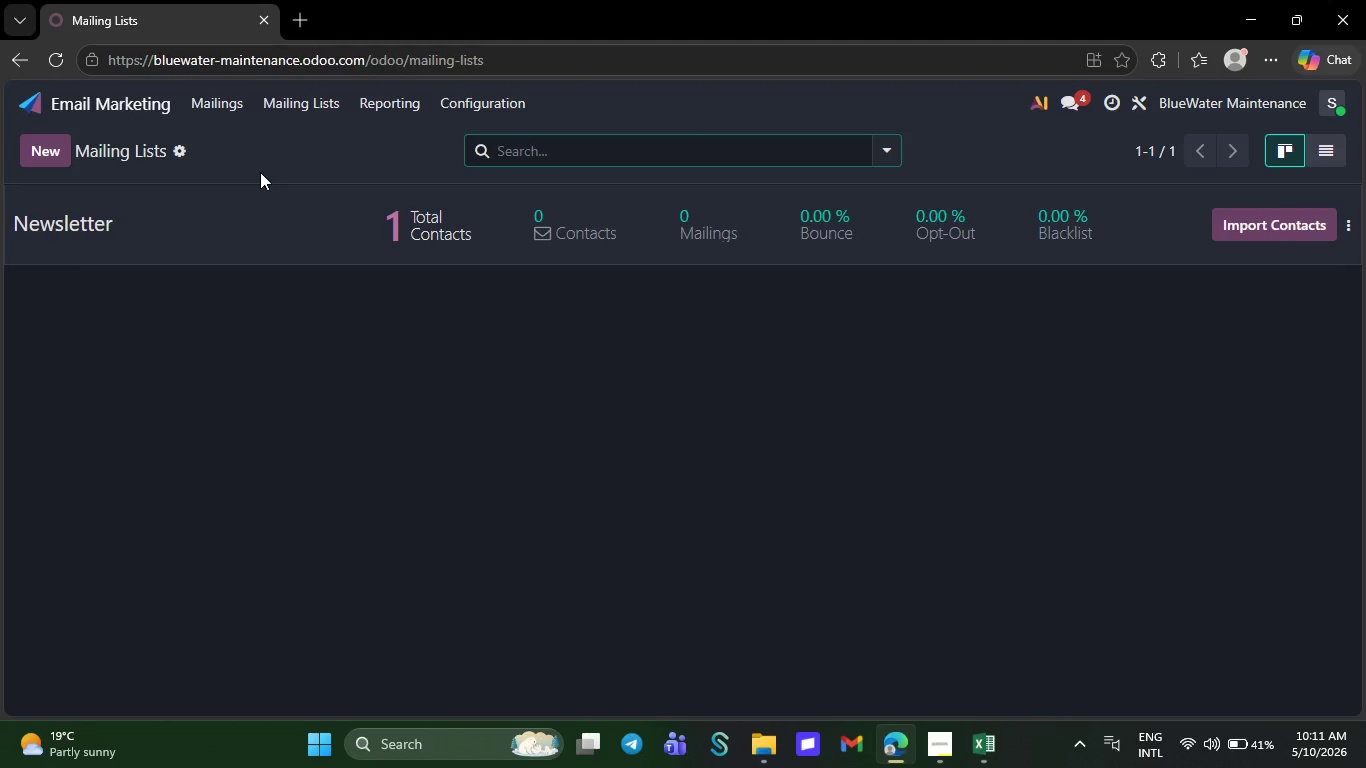 
left_click([28, 138])
 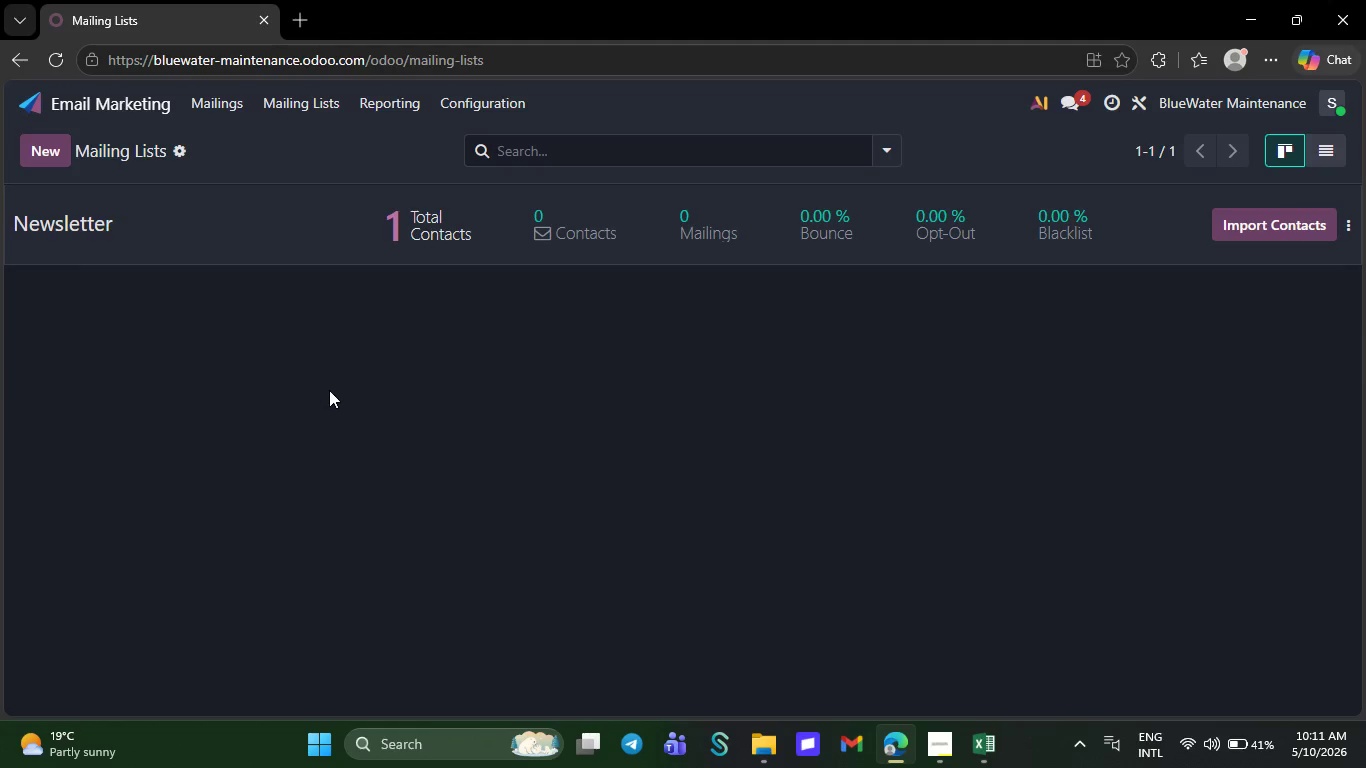 
mouse_move([401, 365])
 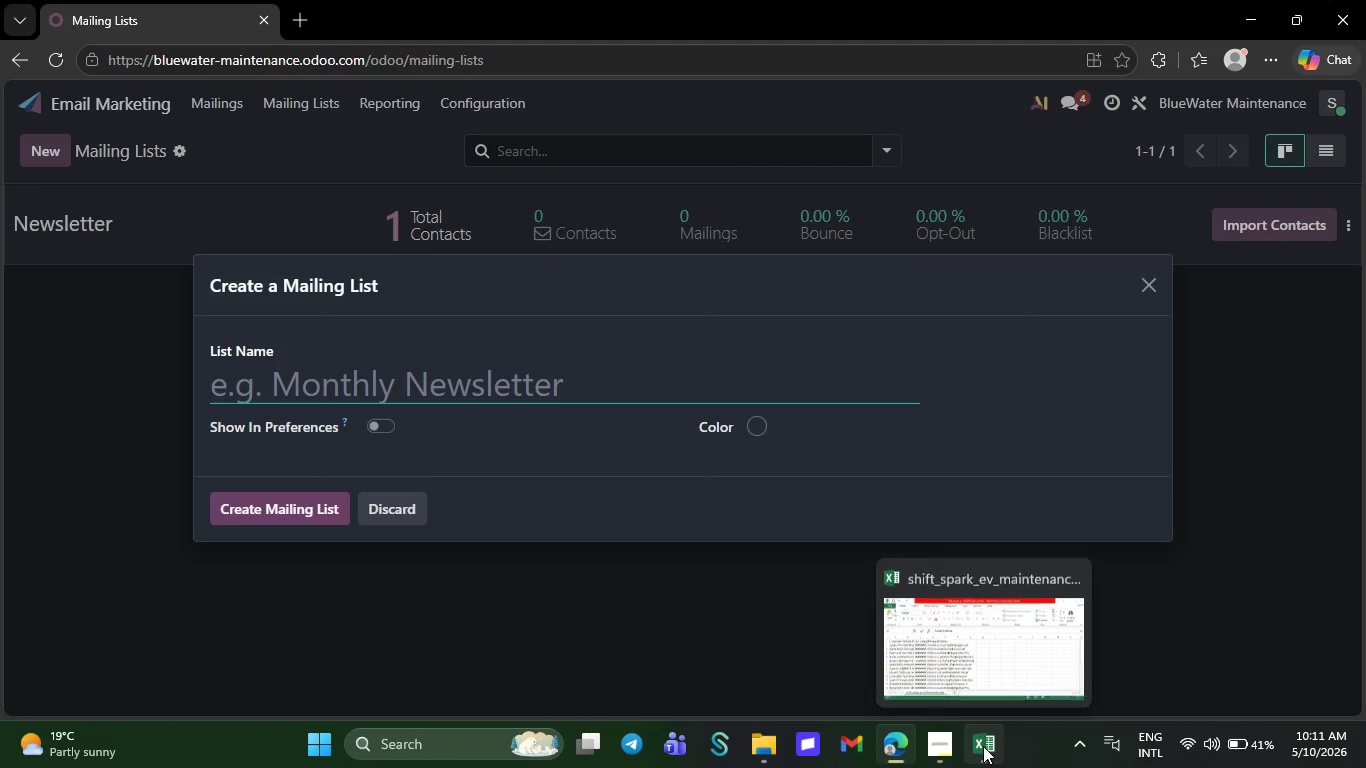 
left_click([983, 746])
 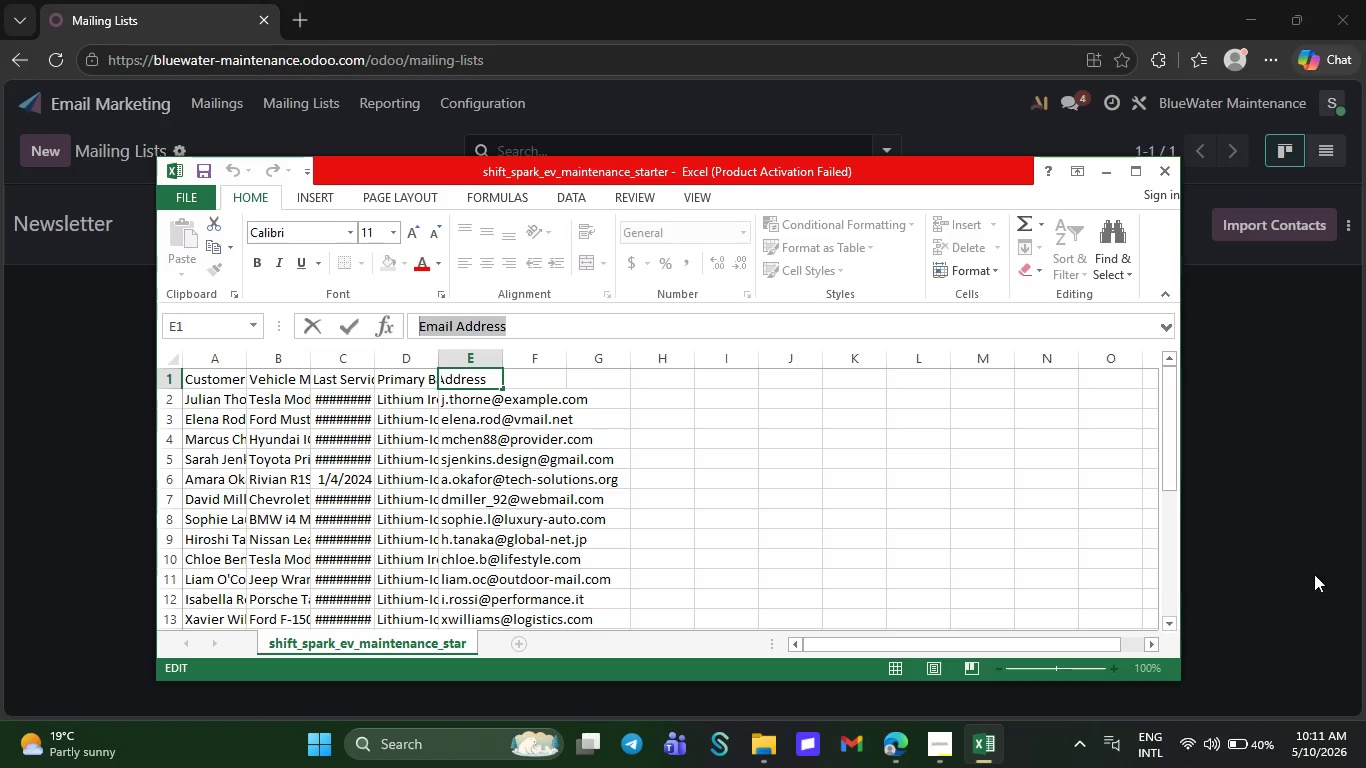 
left_click([1302, 559])
 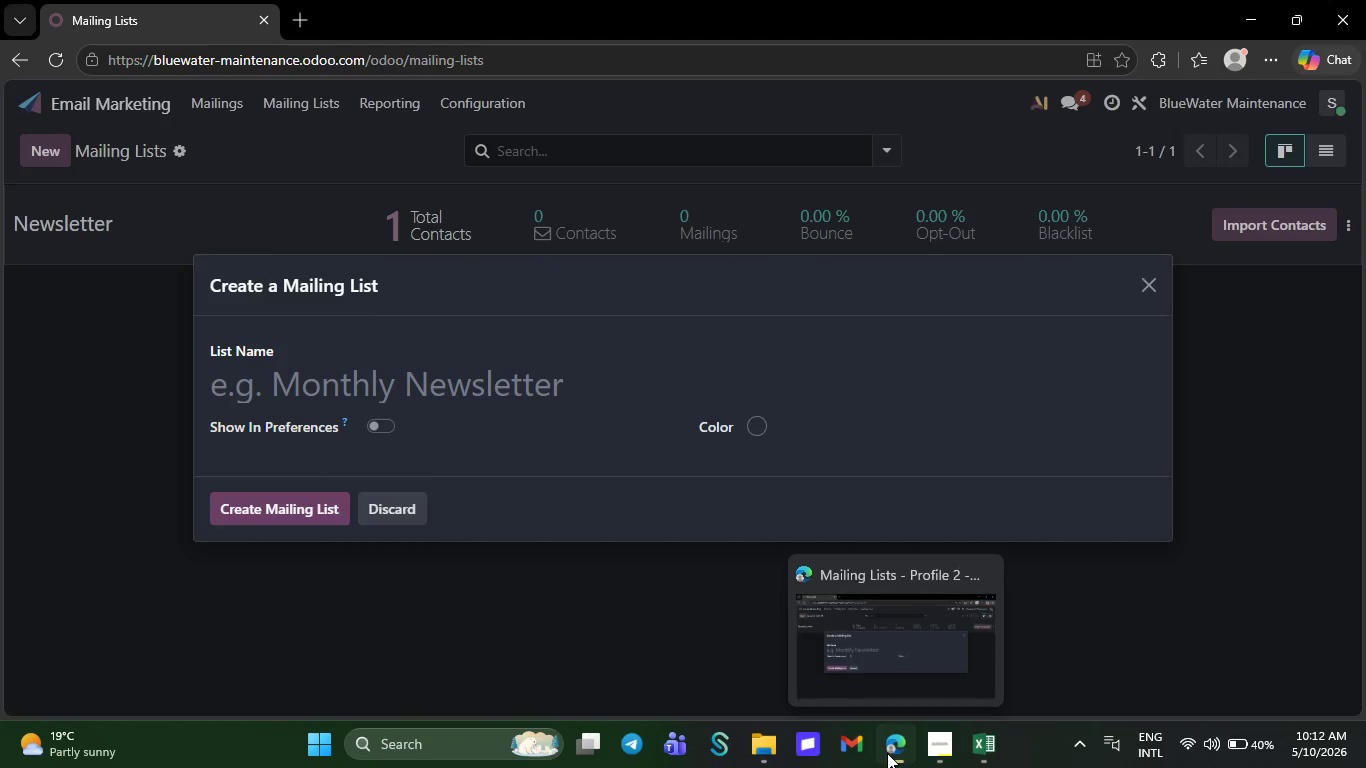 
left_click([887, 753])
 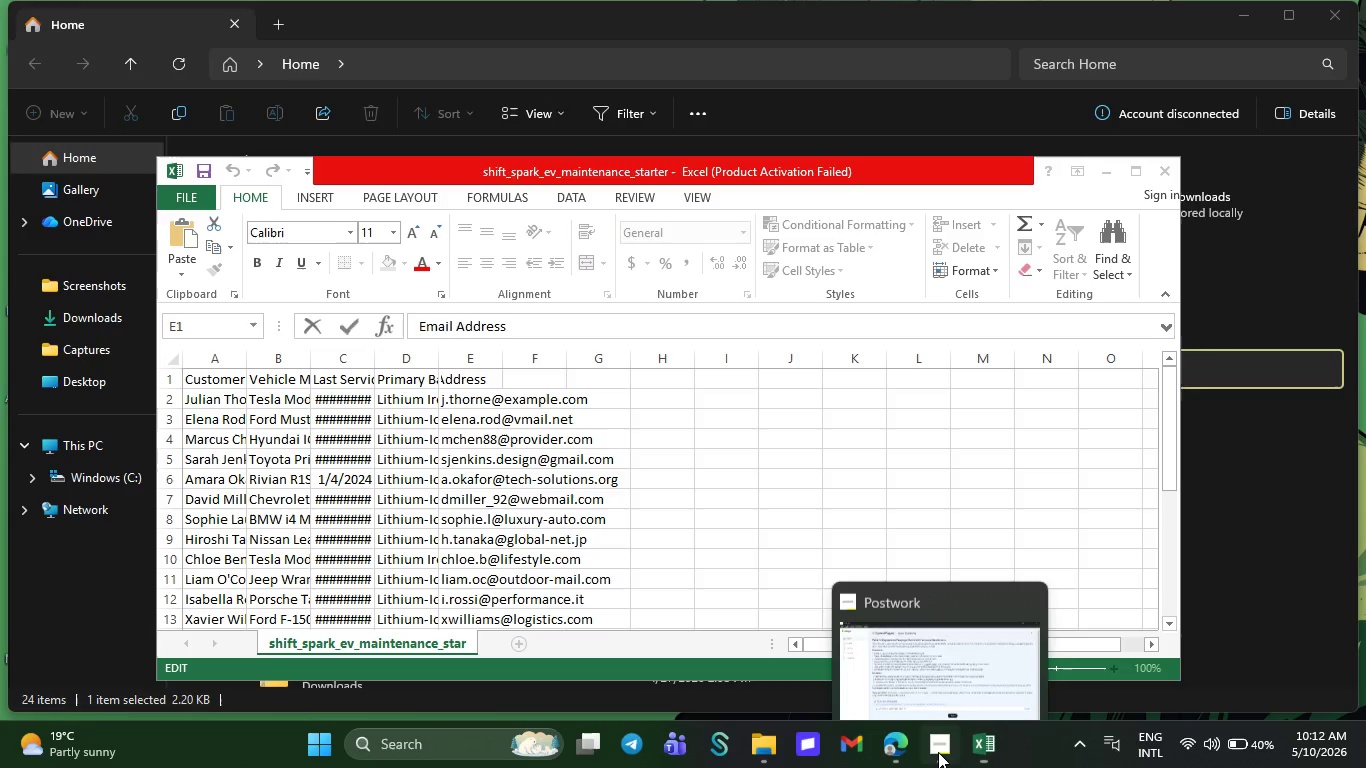 
left_click([938, 752])